 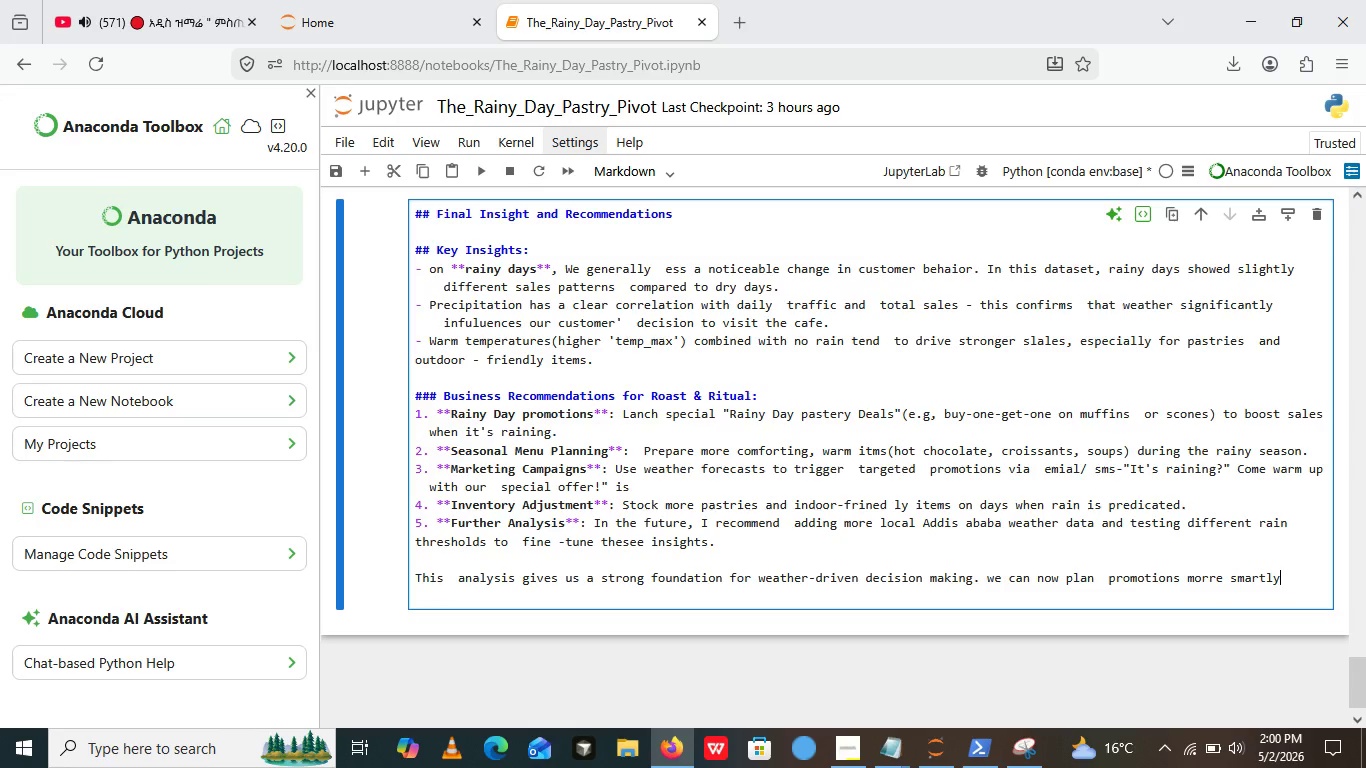 
type( and )
 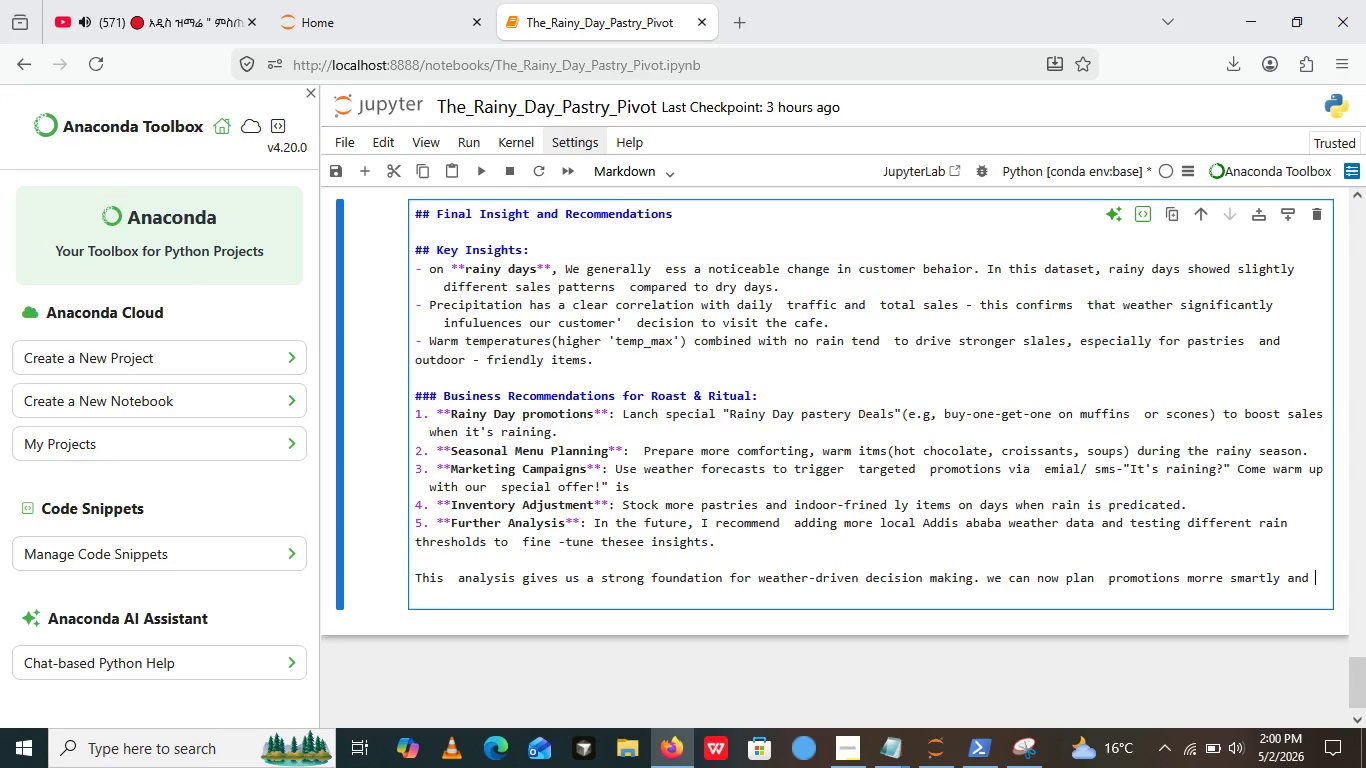 
type( potenti)
 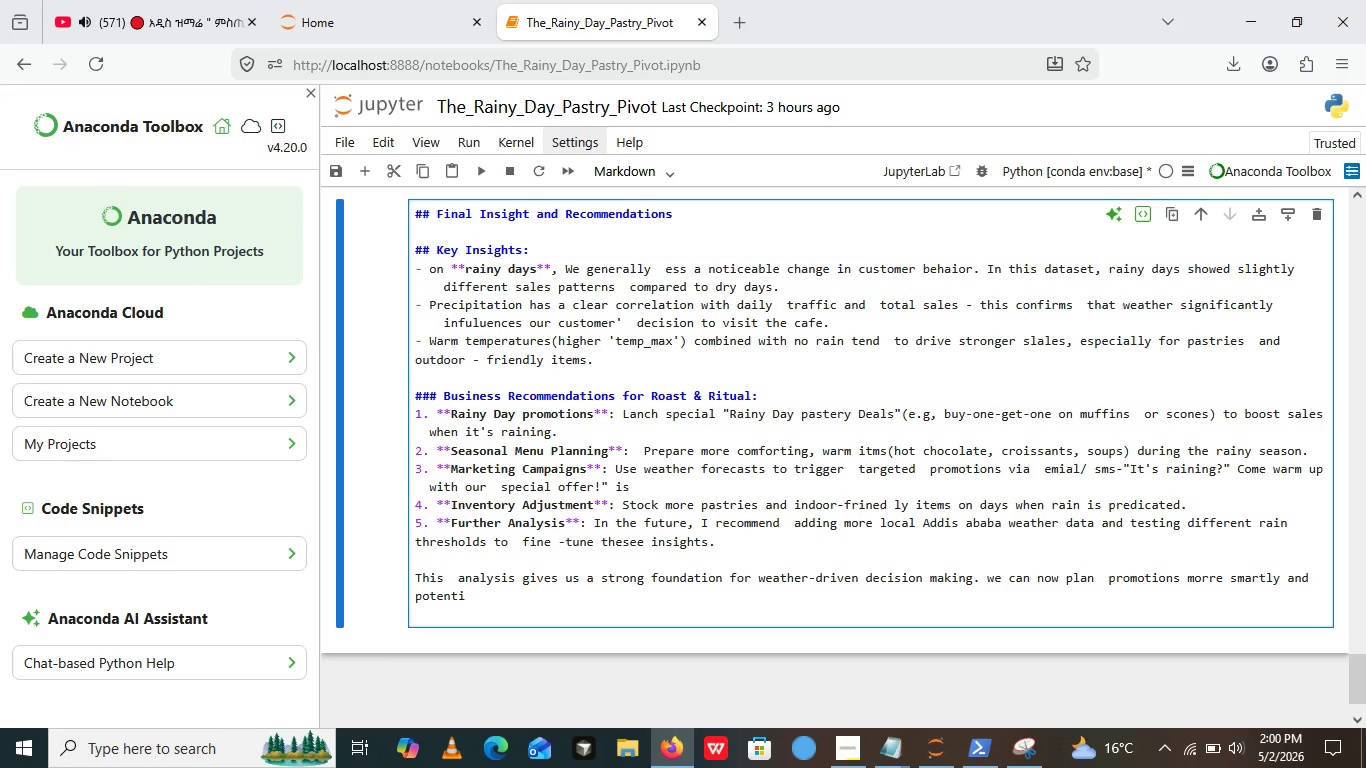 
type(ally increase  revenue during low -traffic weather conditions)
 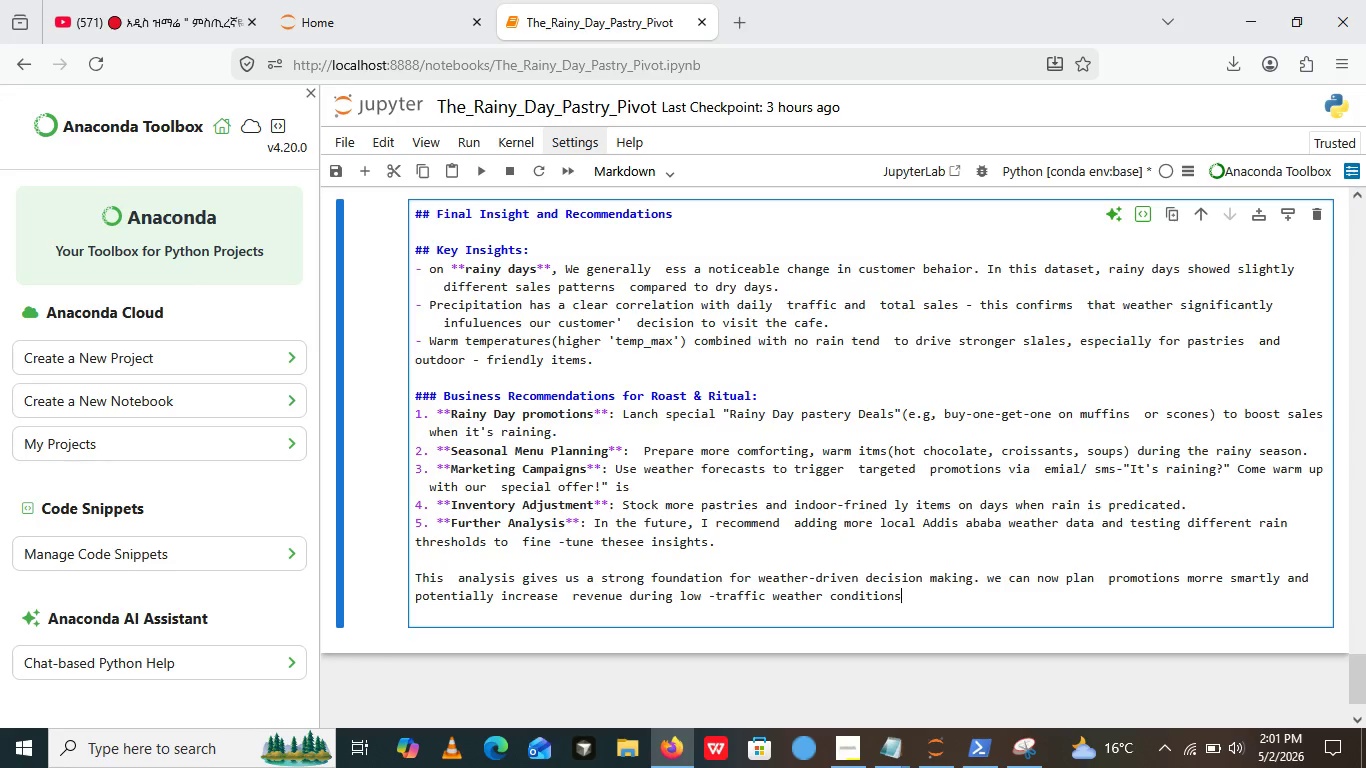 
wait(45.25)
 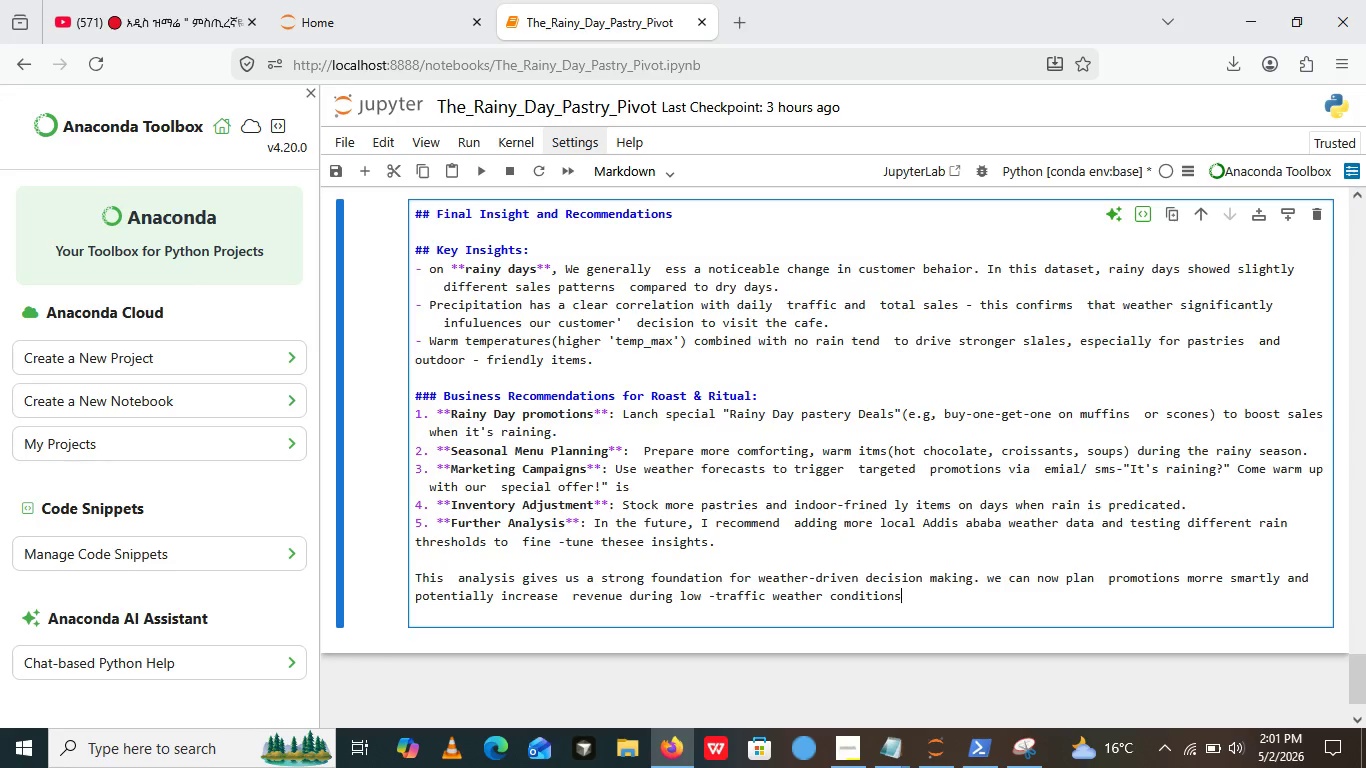 
left_click([197, 0])
 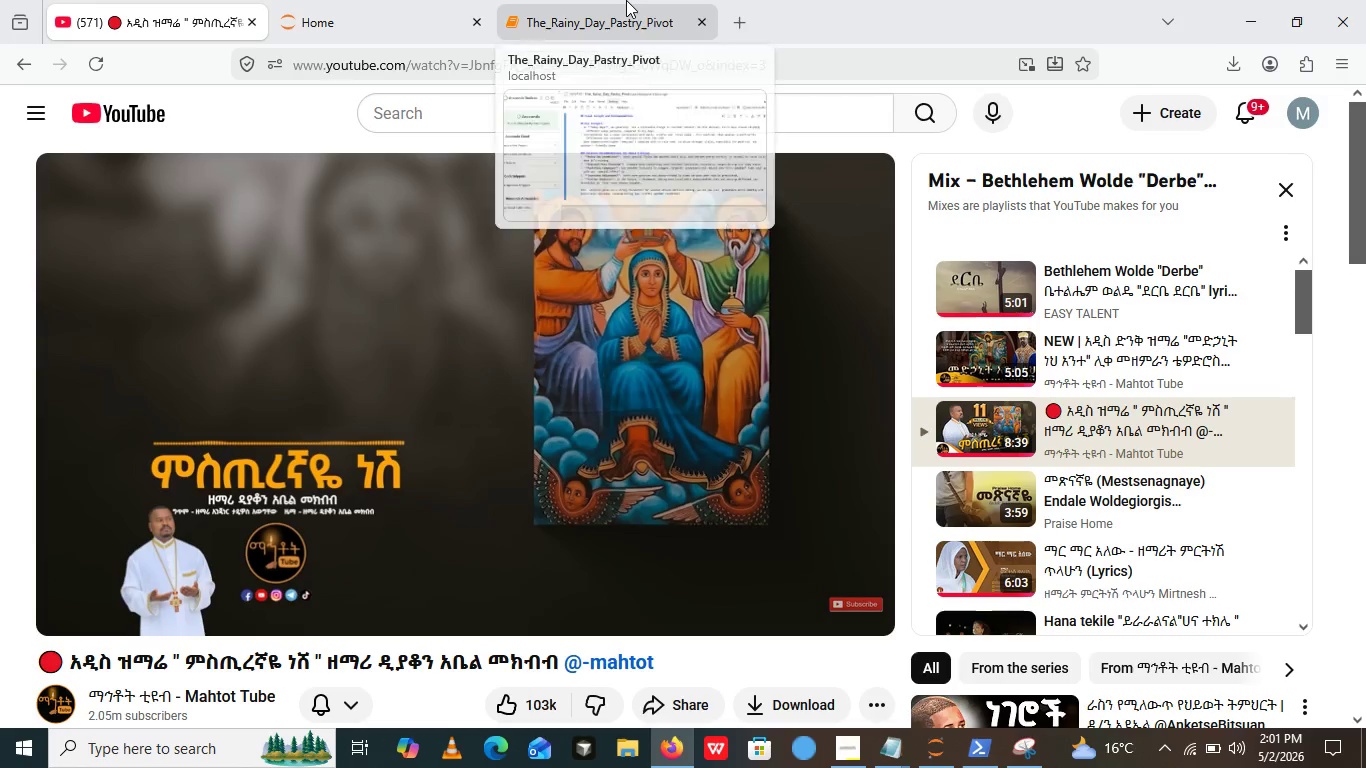 
left_click([626, 0])
 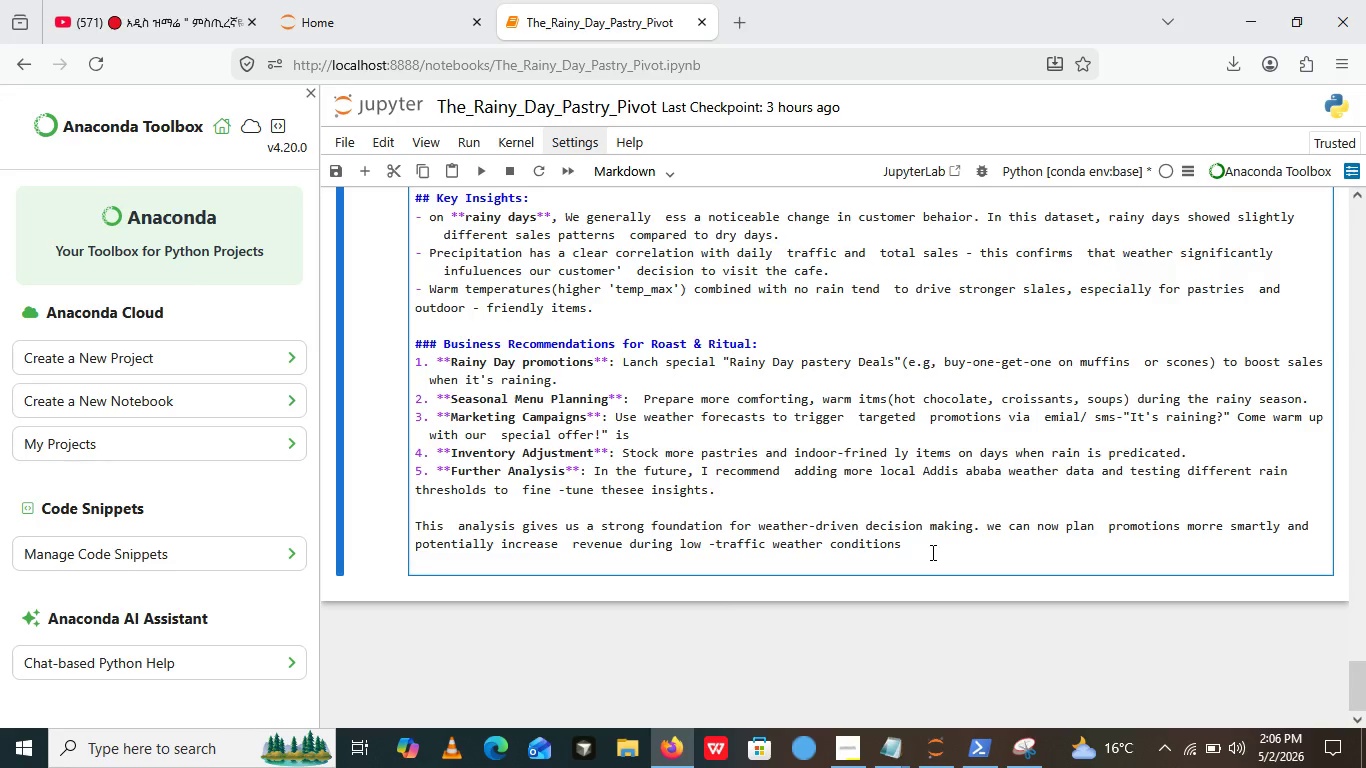 
wait(314.7)
 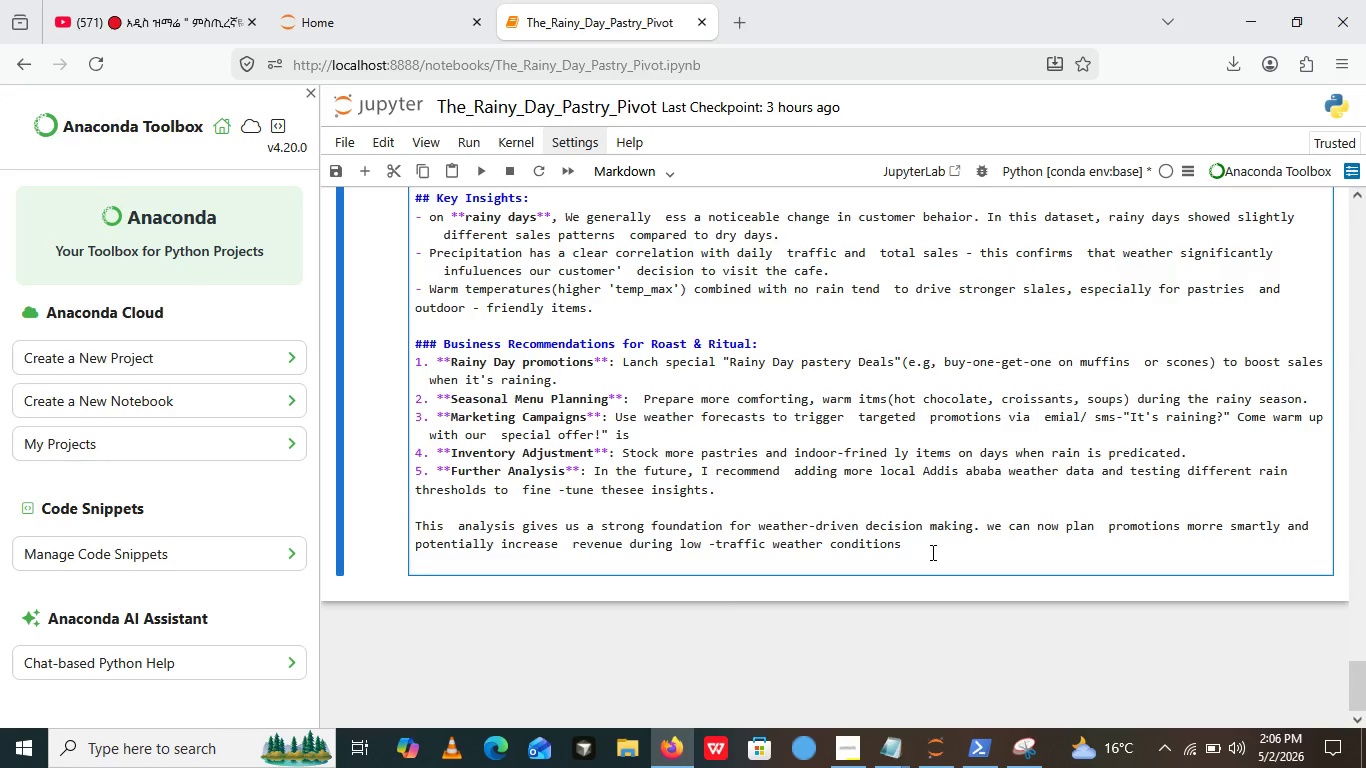 
key(Period)
 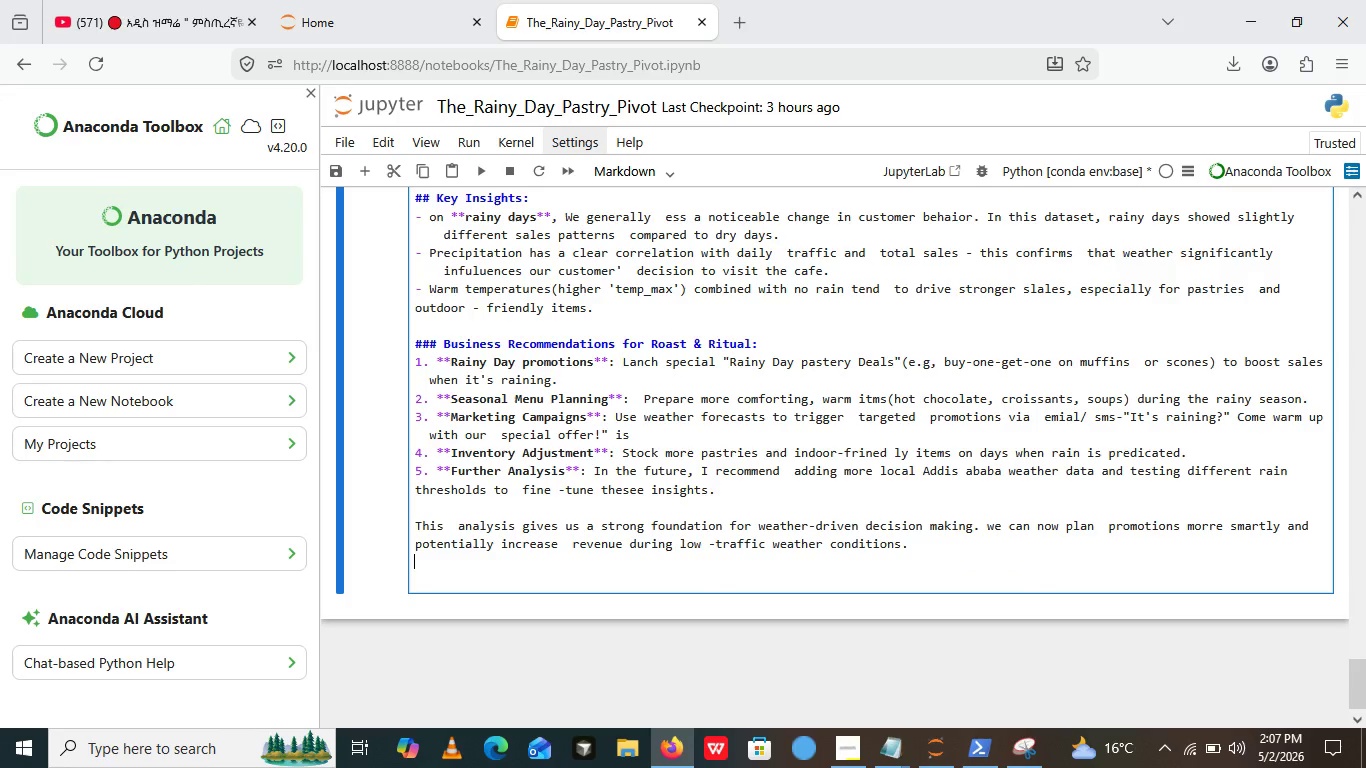 
key(Enter)
 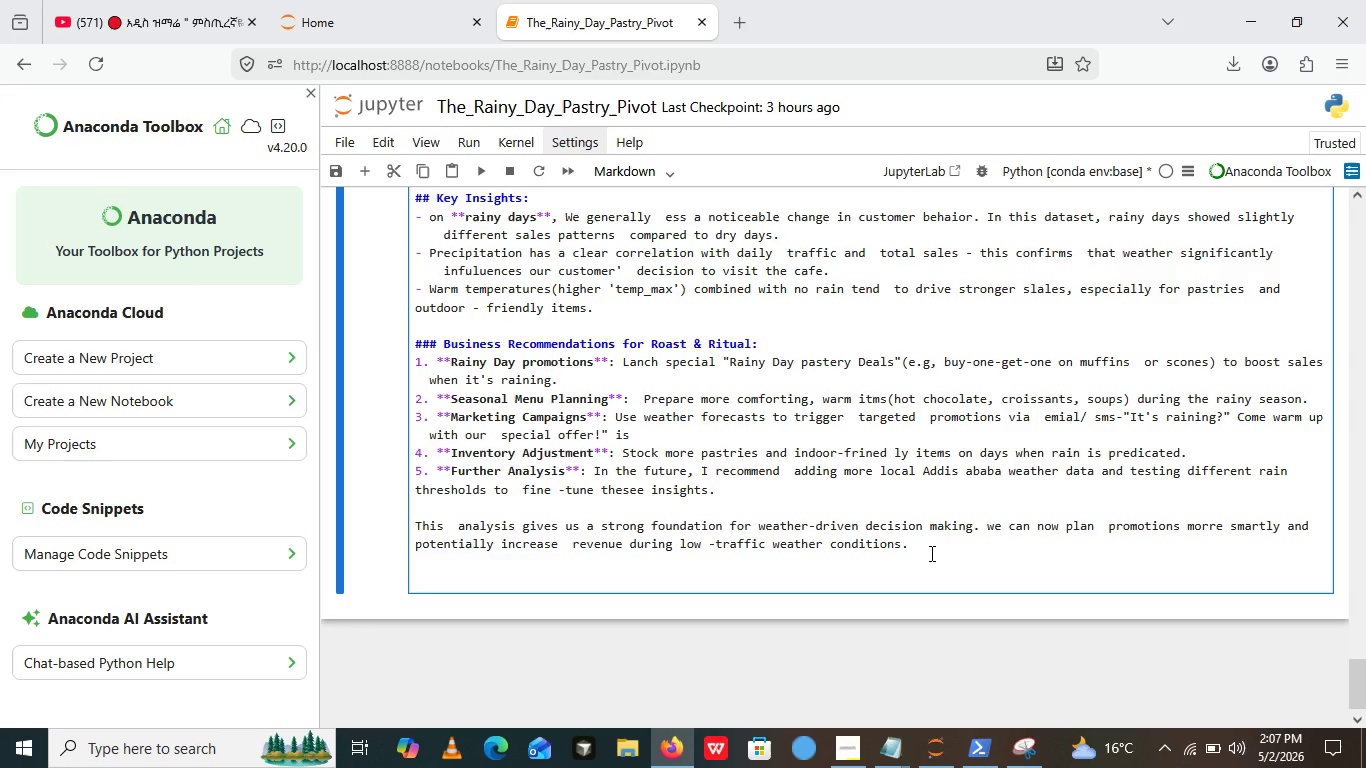 
wait(17.17)
 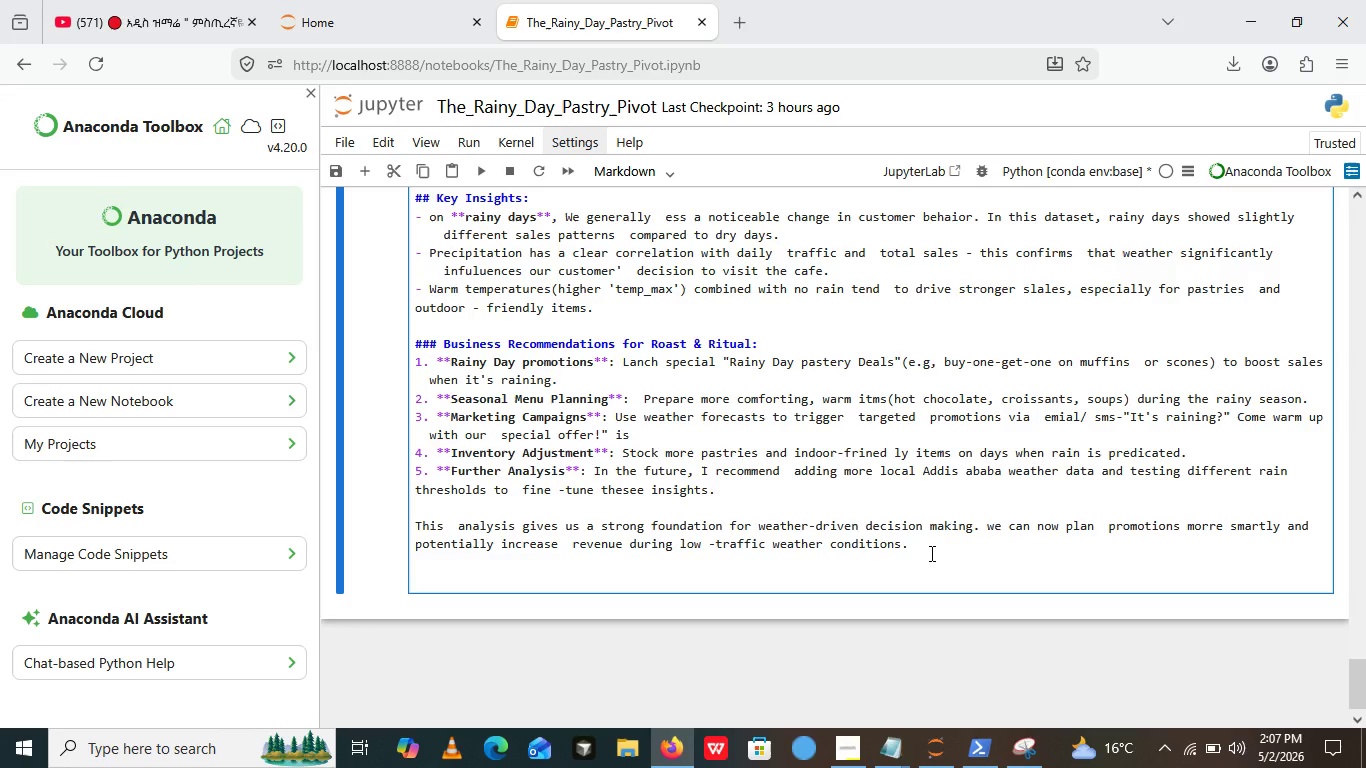 
left_click([477, 167])
 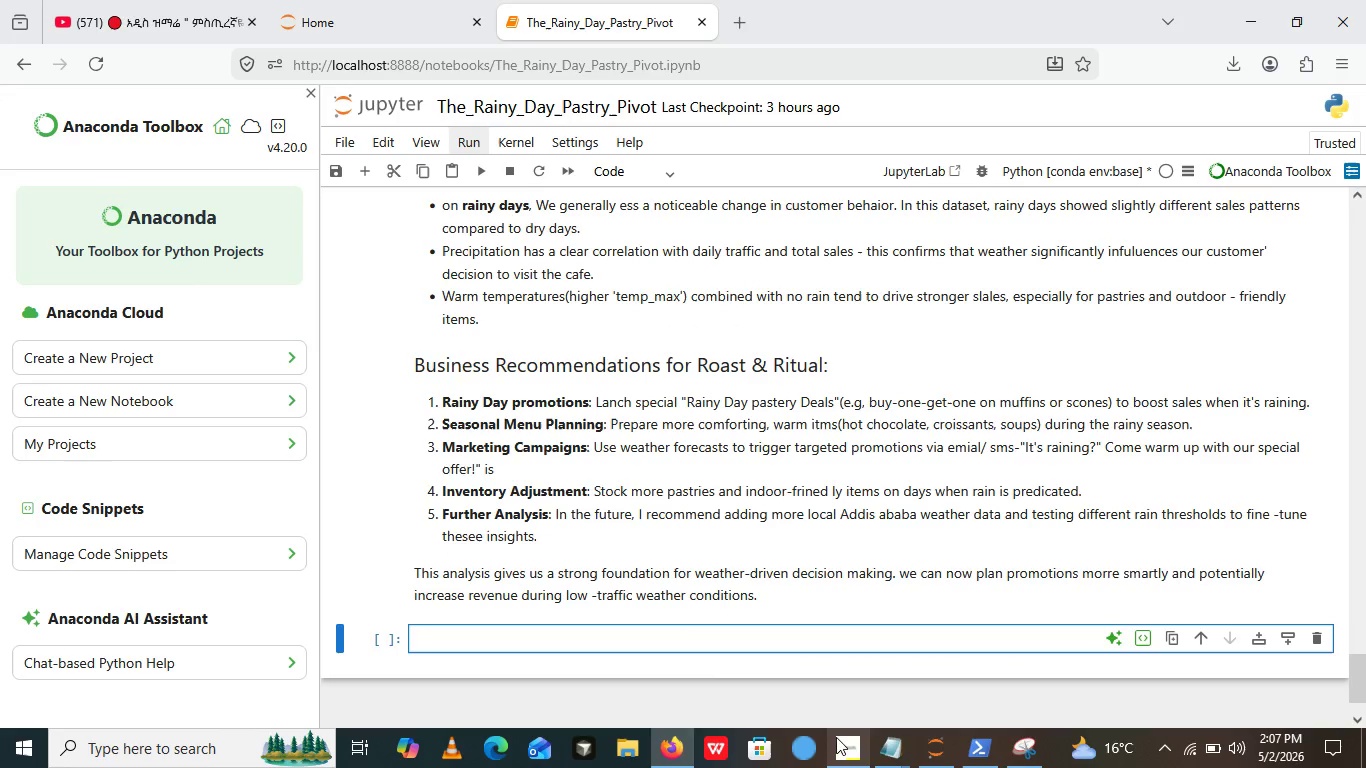 
mouse_move([763, 310])
 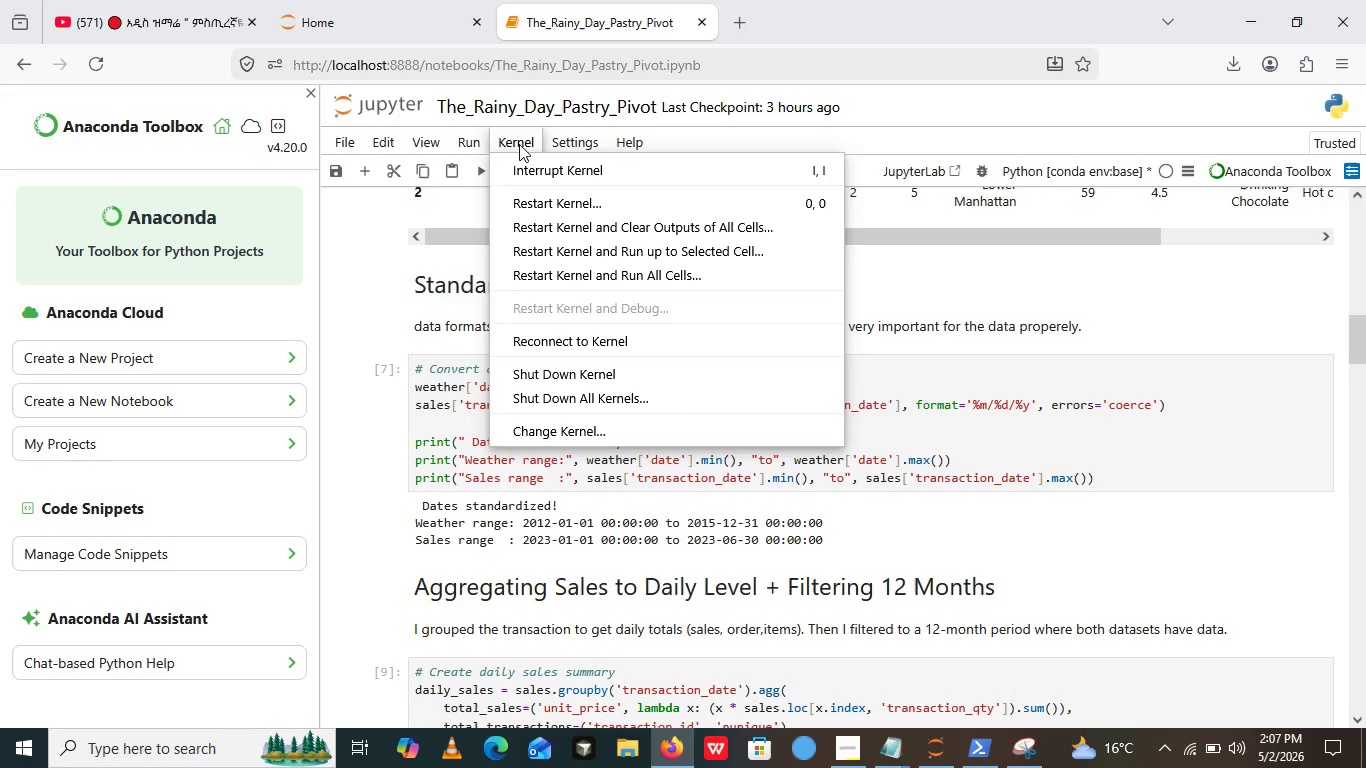 
left_click([519, 144])
 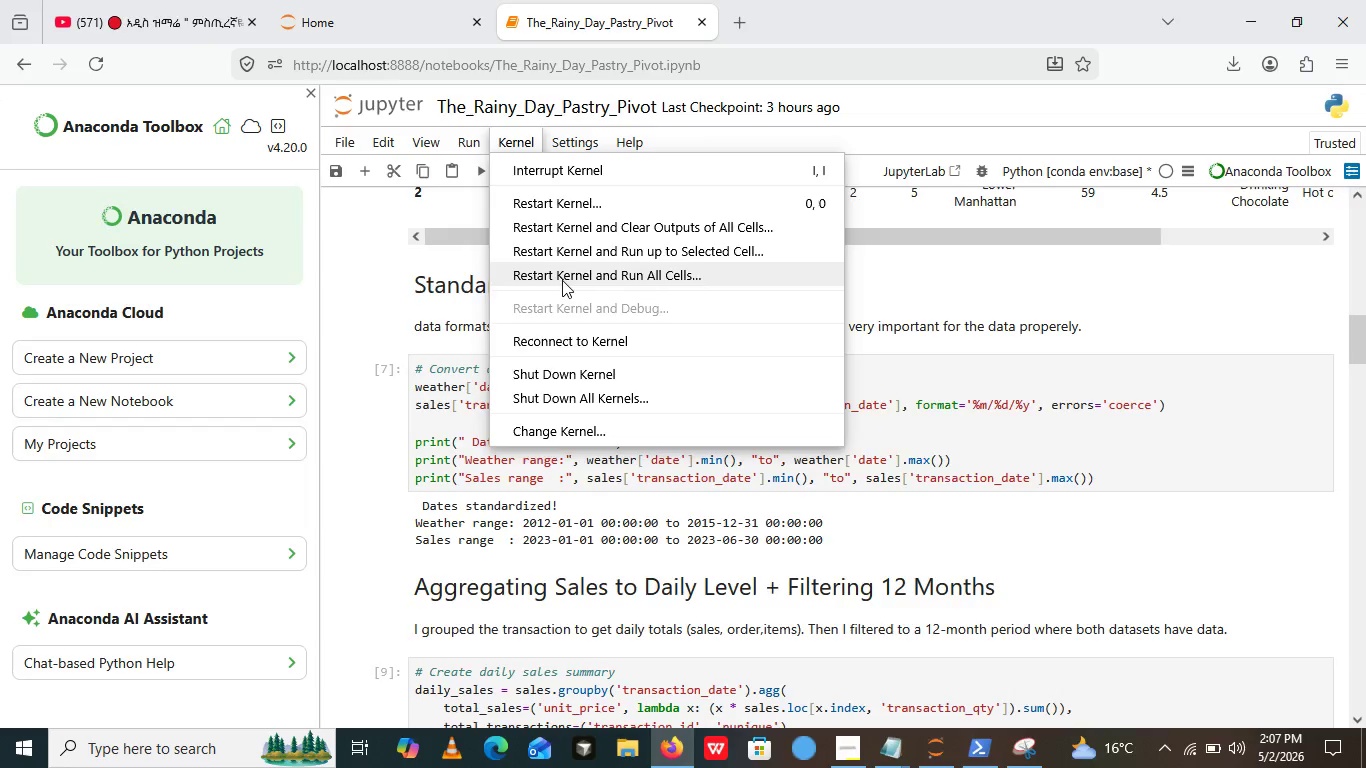 
left_click([562, 280])